 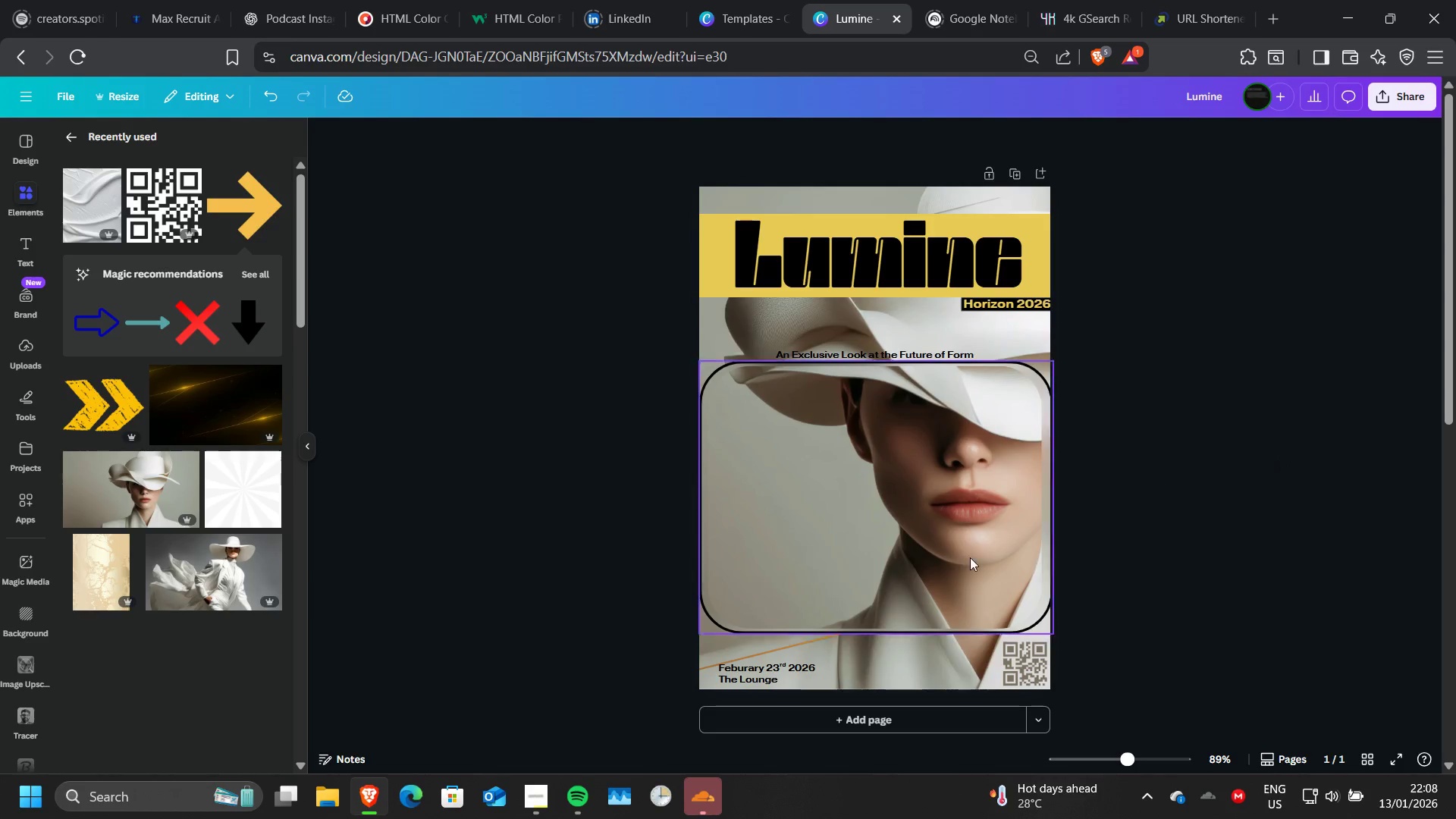 
left_click([762, 669])
 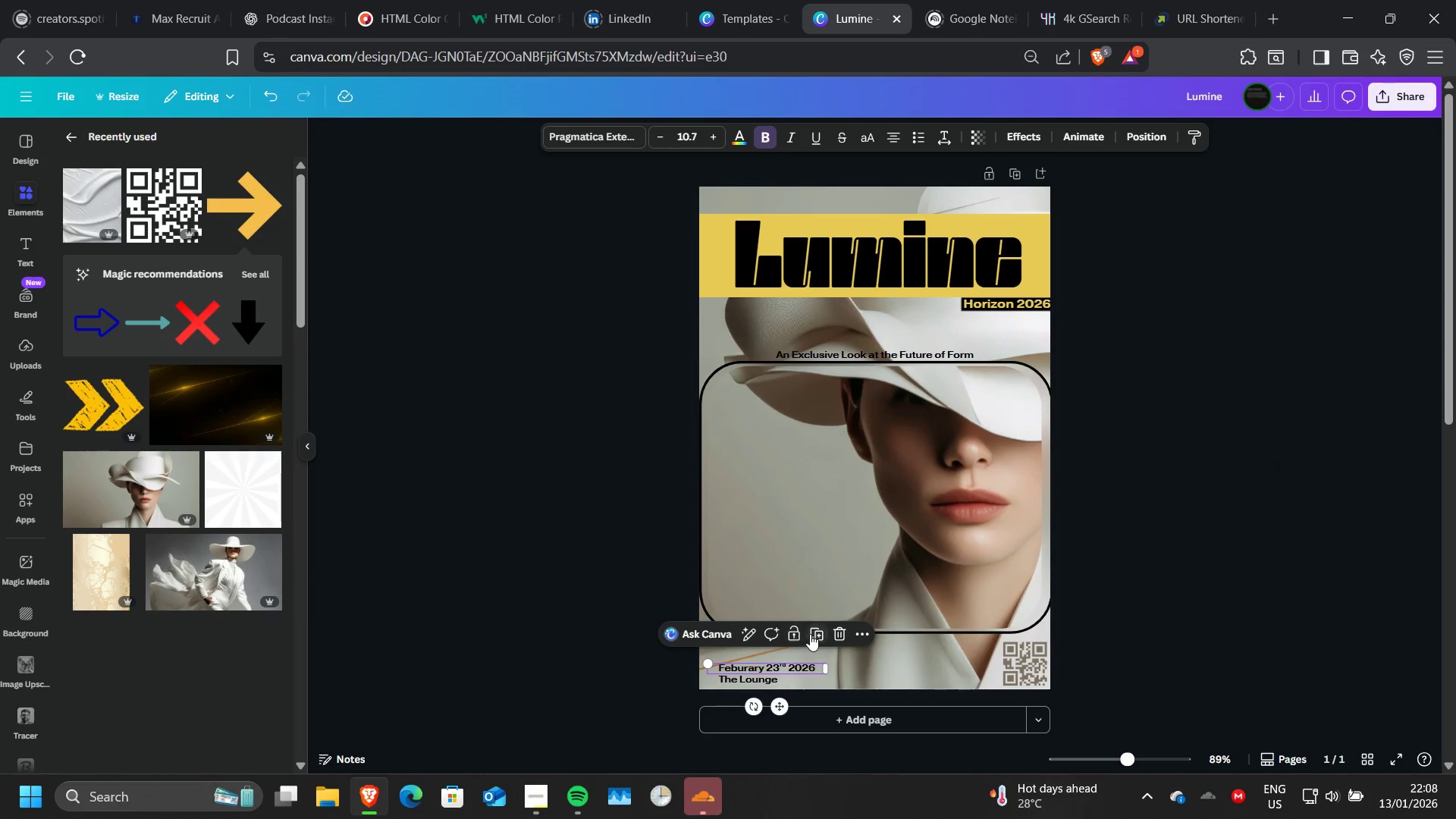 
left_click([810, 634])
 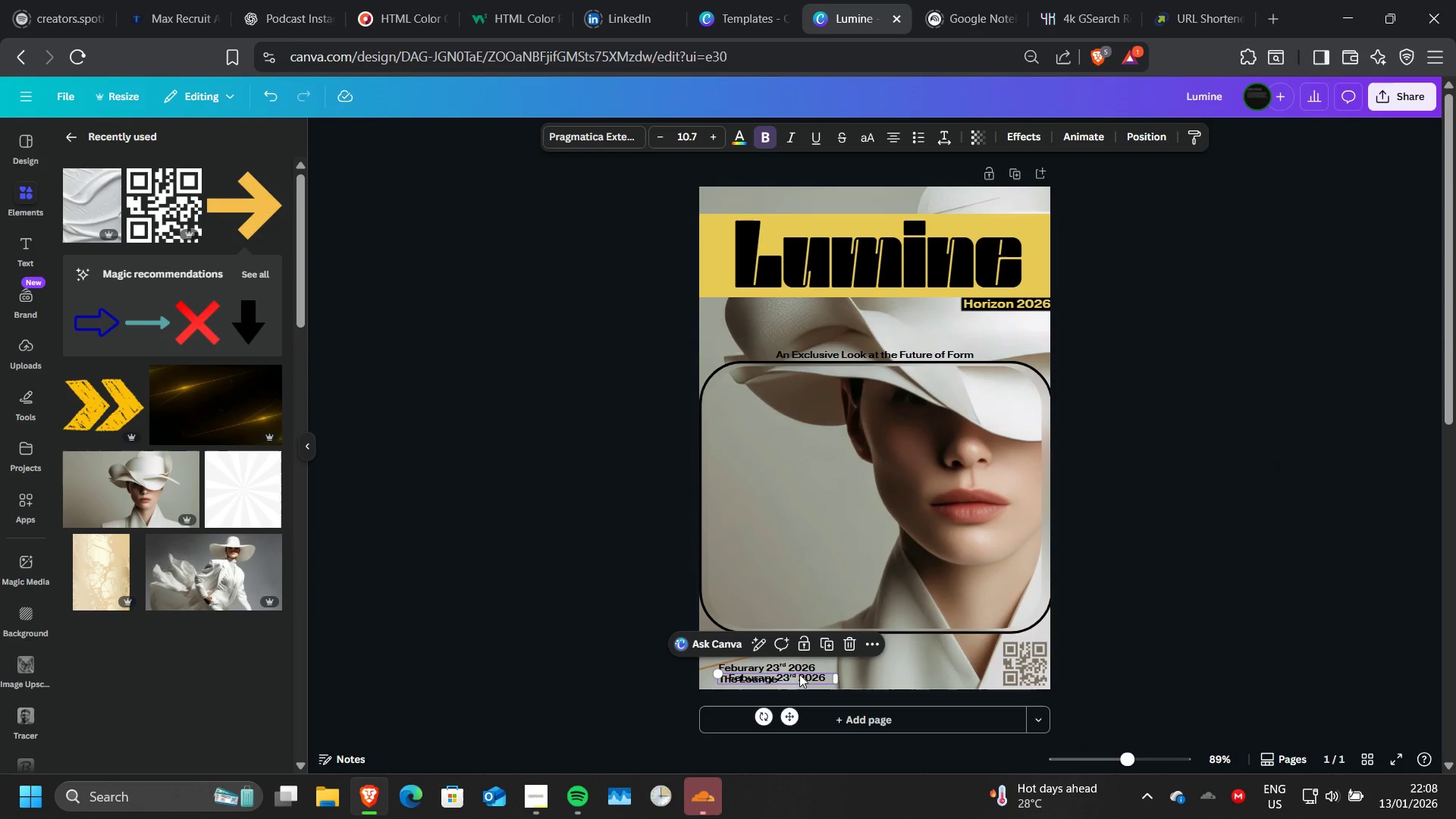 
left_click_drag(start_coordinate=[799, 674], to_coordinate=[789, 654])
 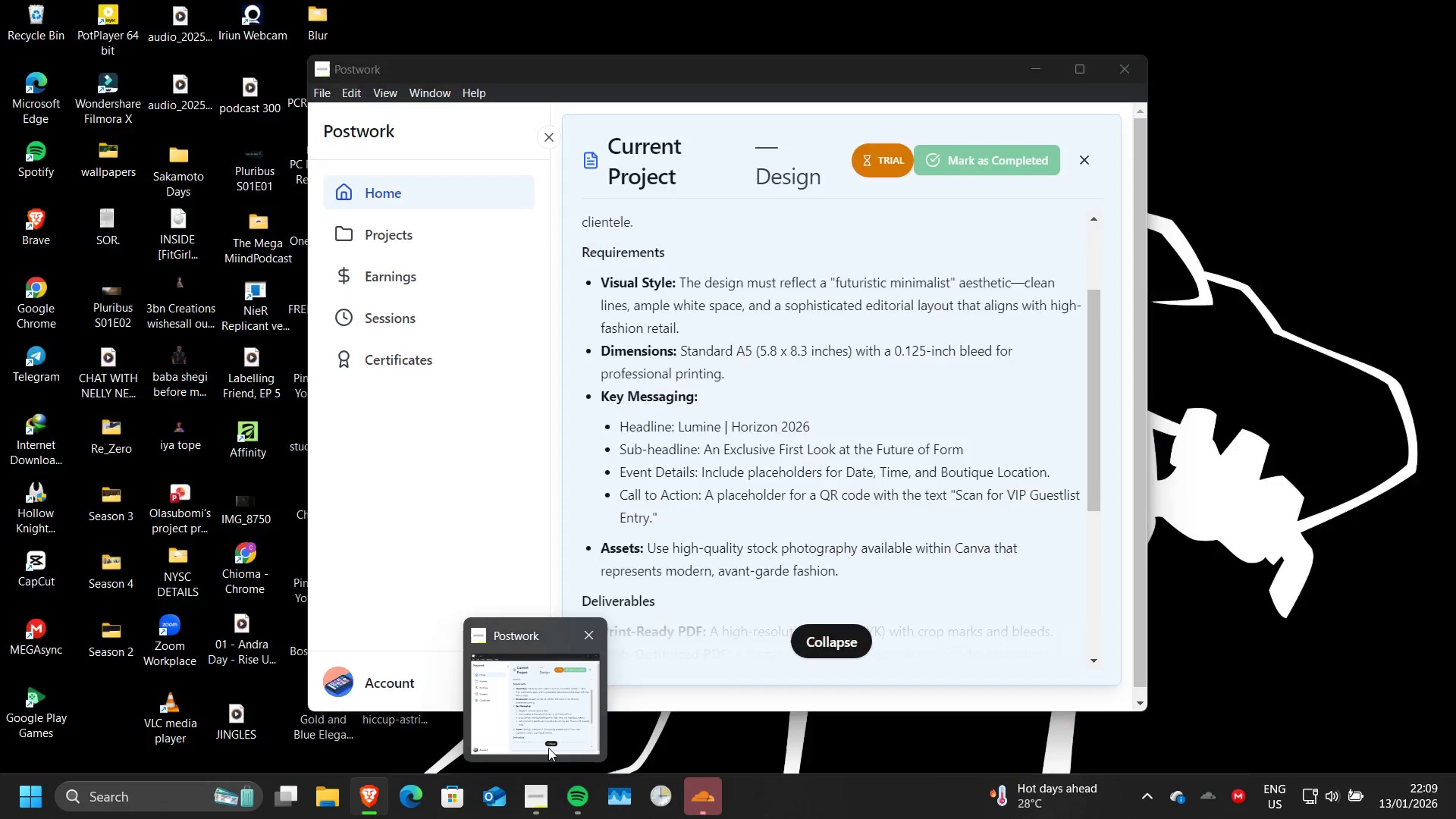 
left_click([548, 748])